 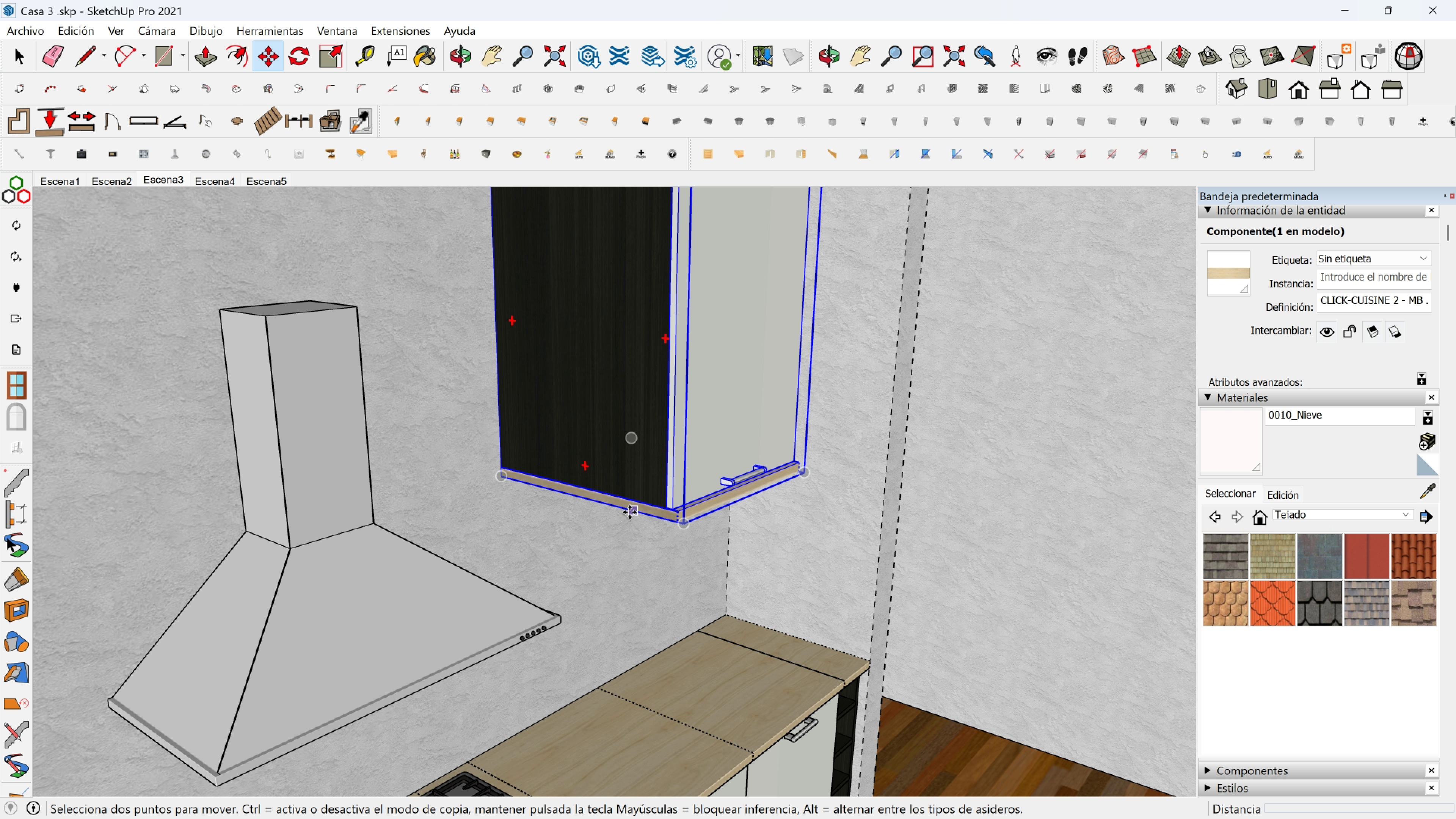 
left_click([617, 512])
 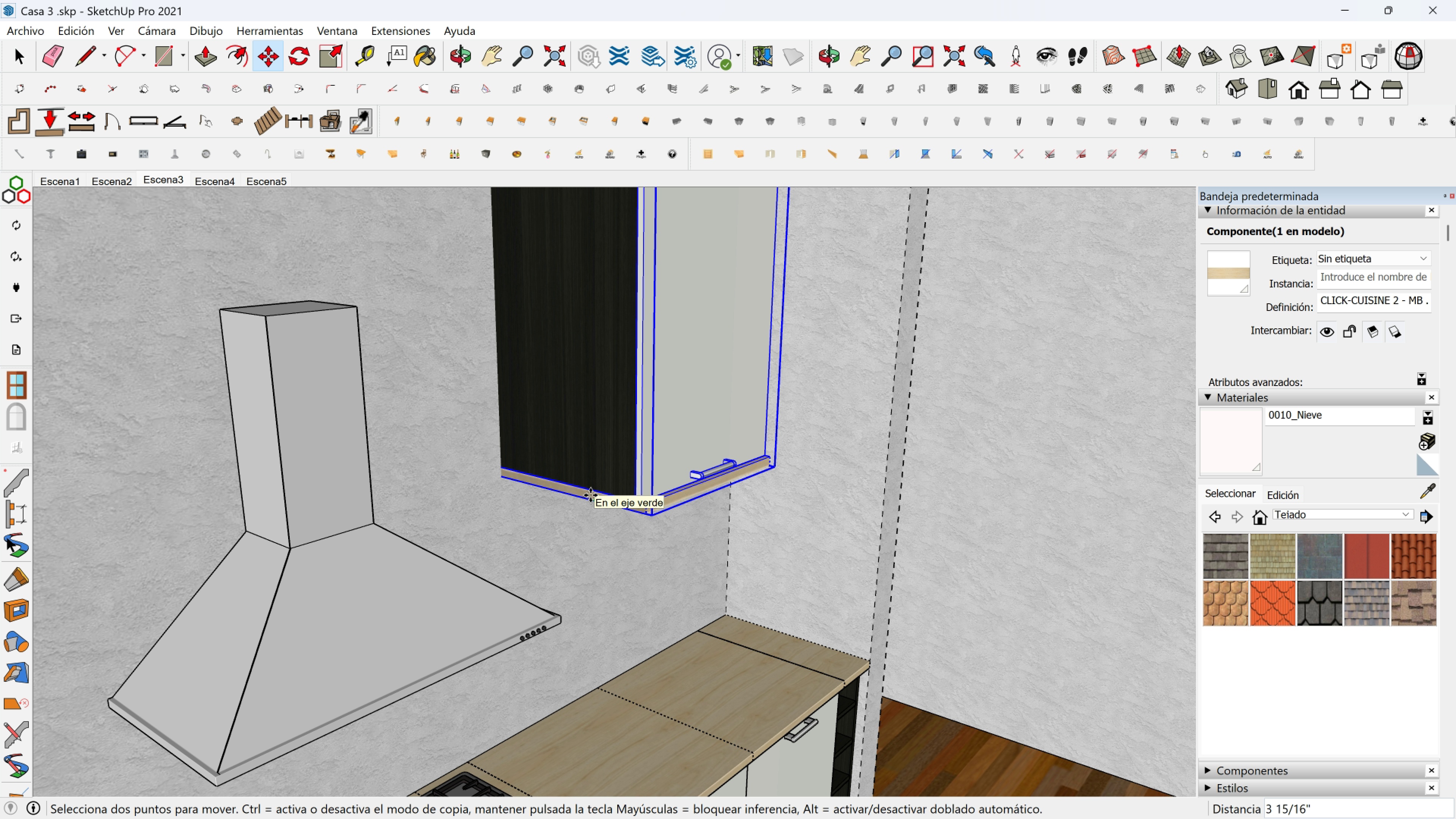 
type(12)
 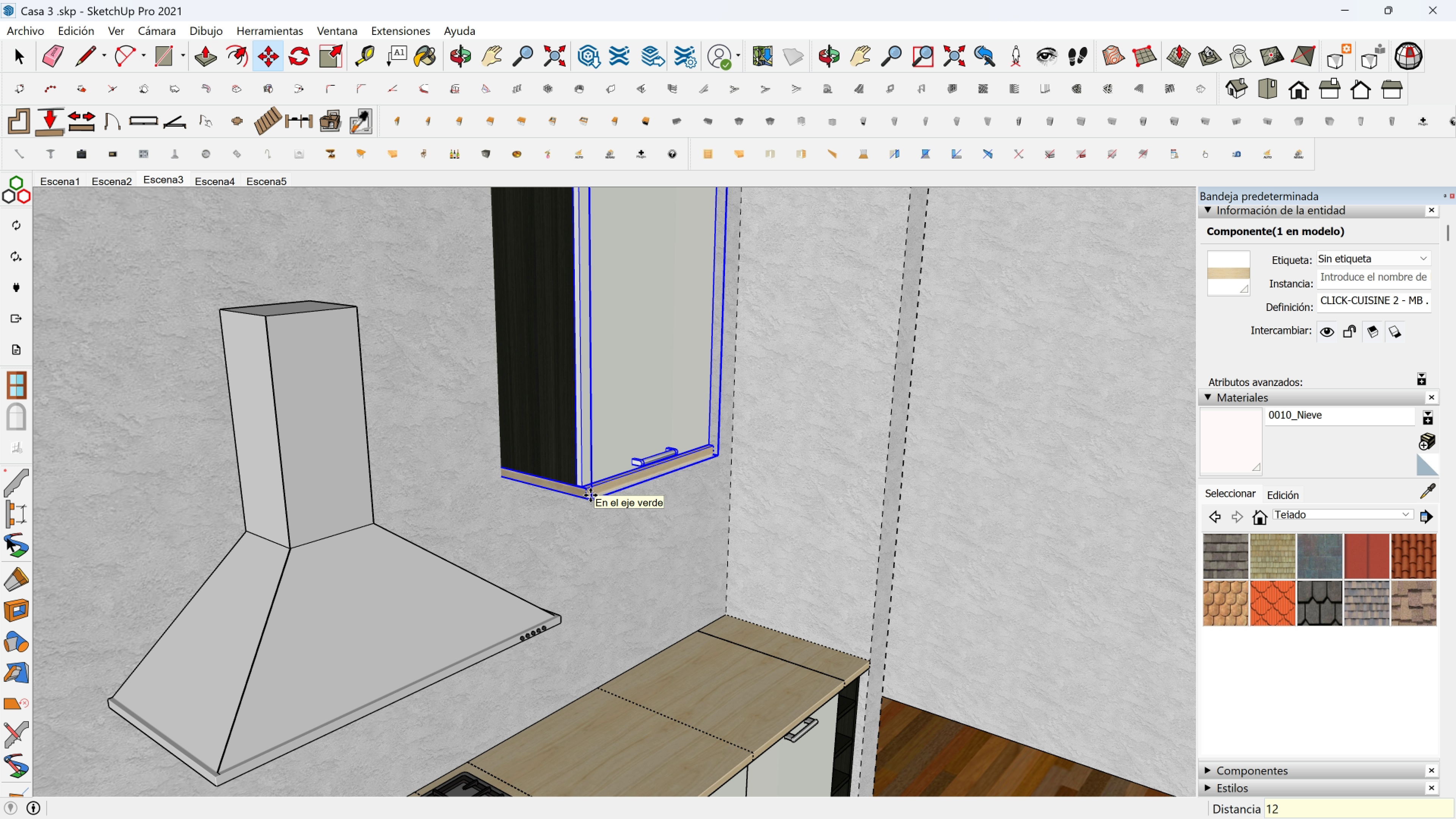 
key(Enter)
 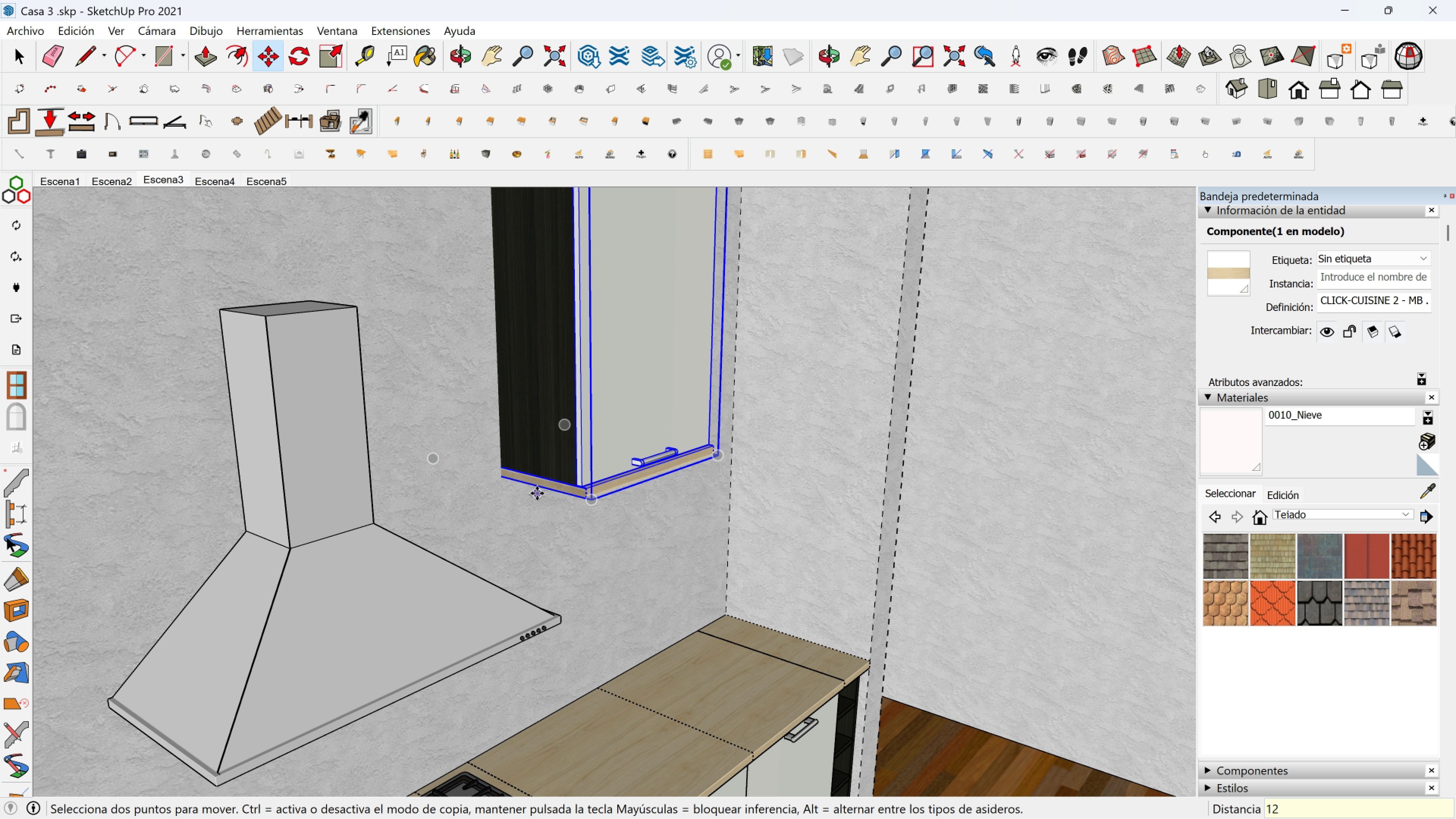 
key(Control+ControlLeft)
 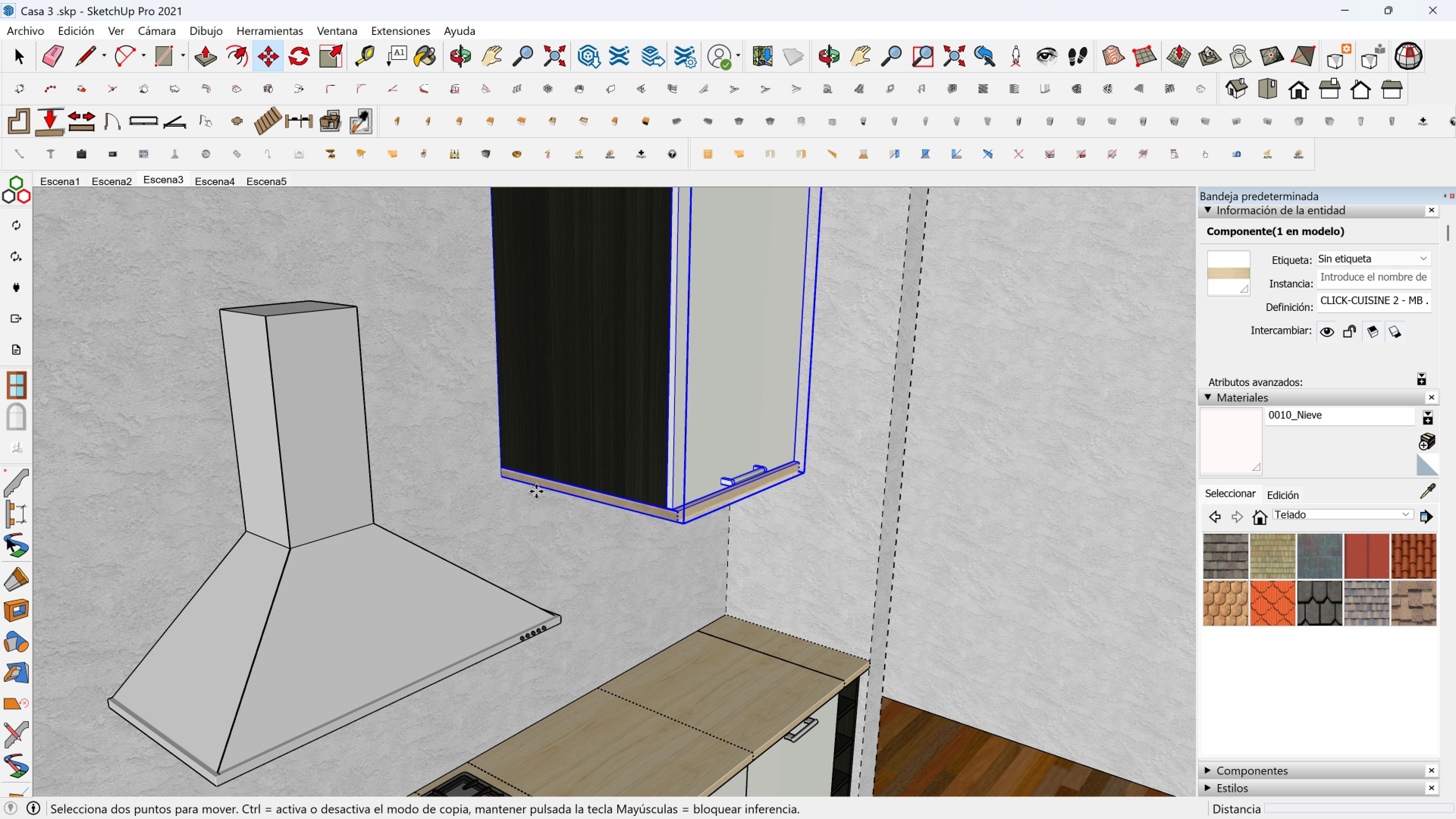 
key(Control+Z)
 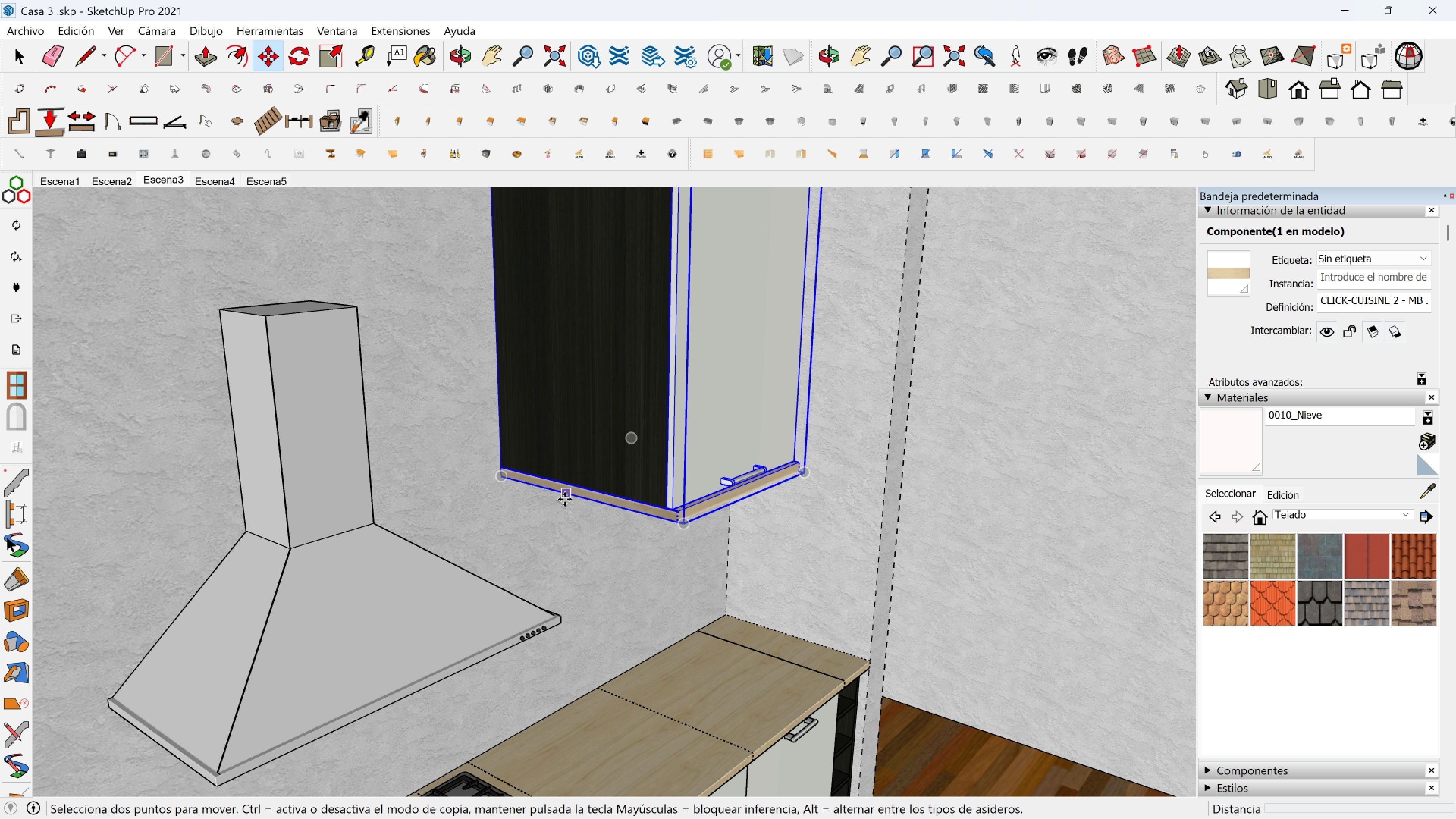 
left_click([565, 499])
 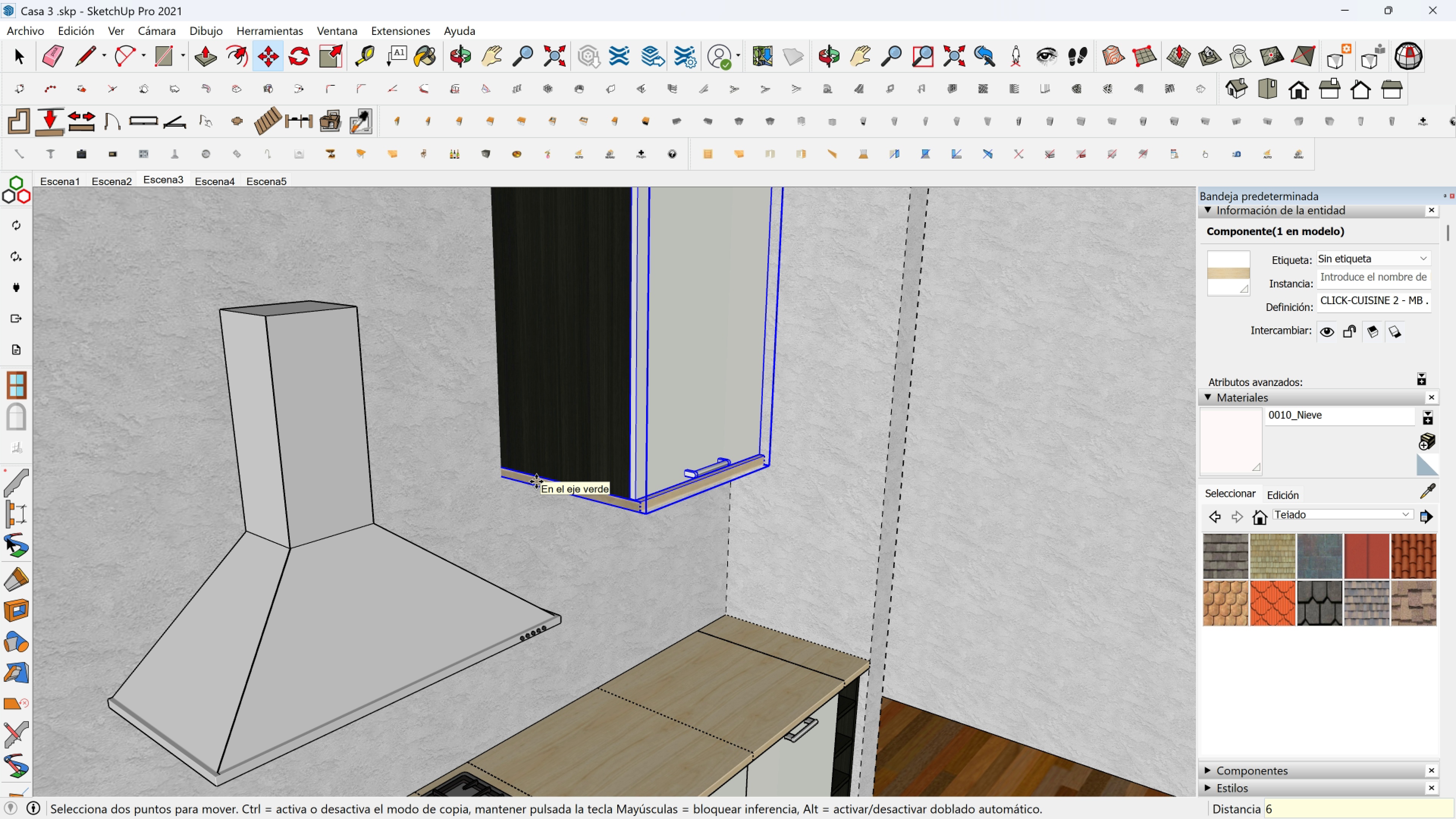 
key(6)
 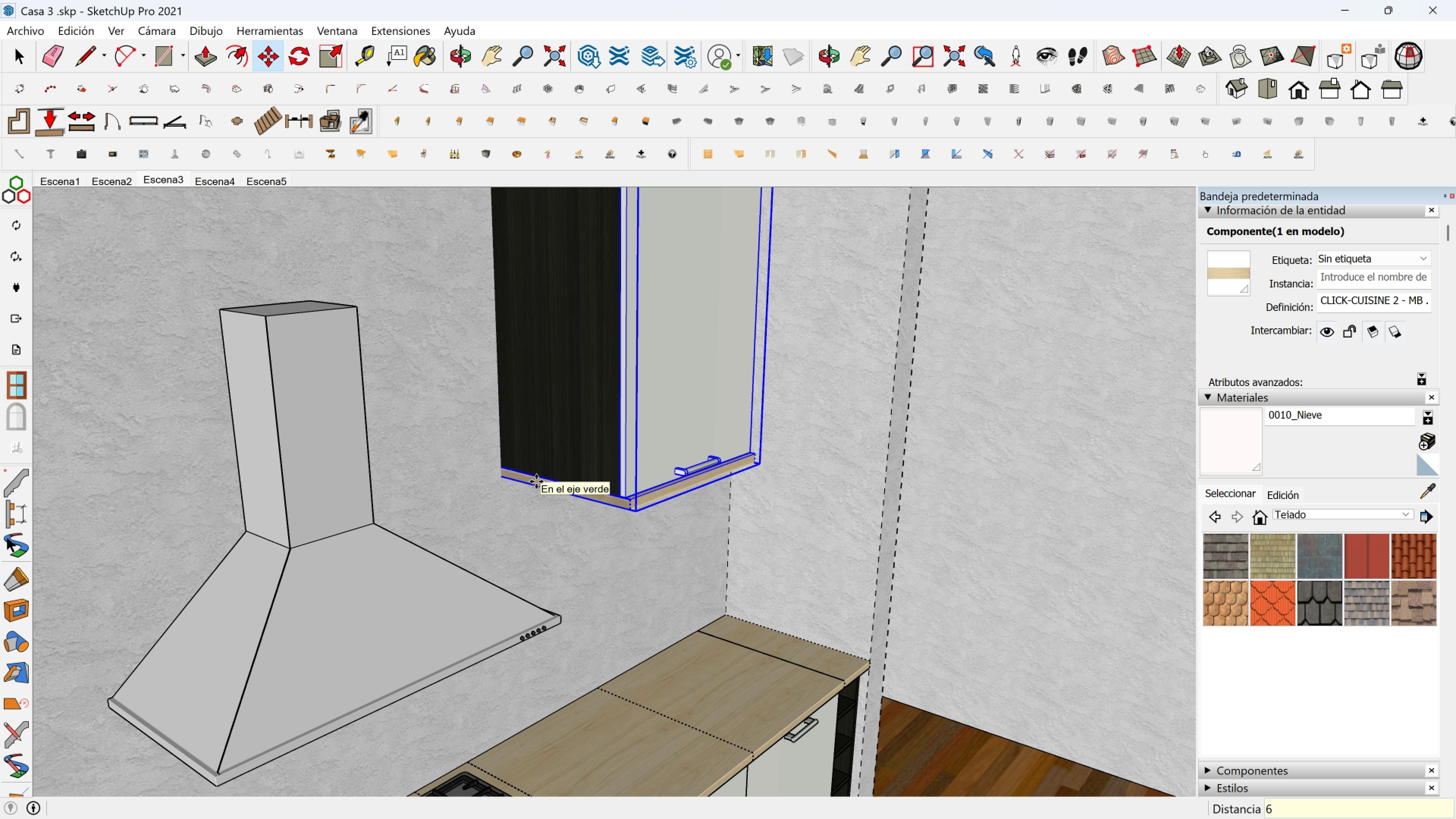 
key(Enter)
 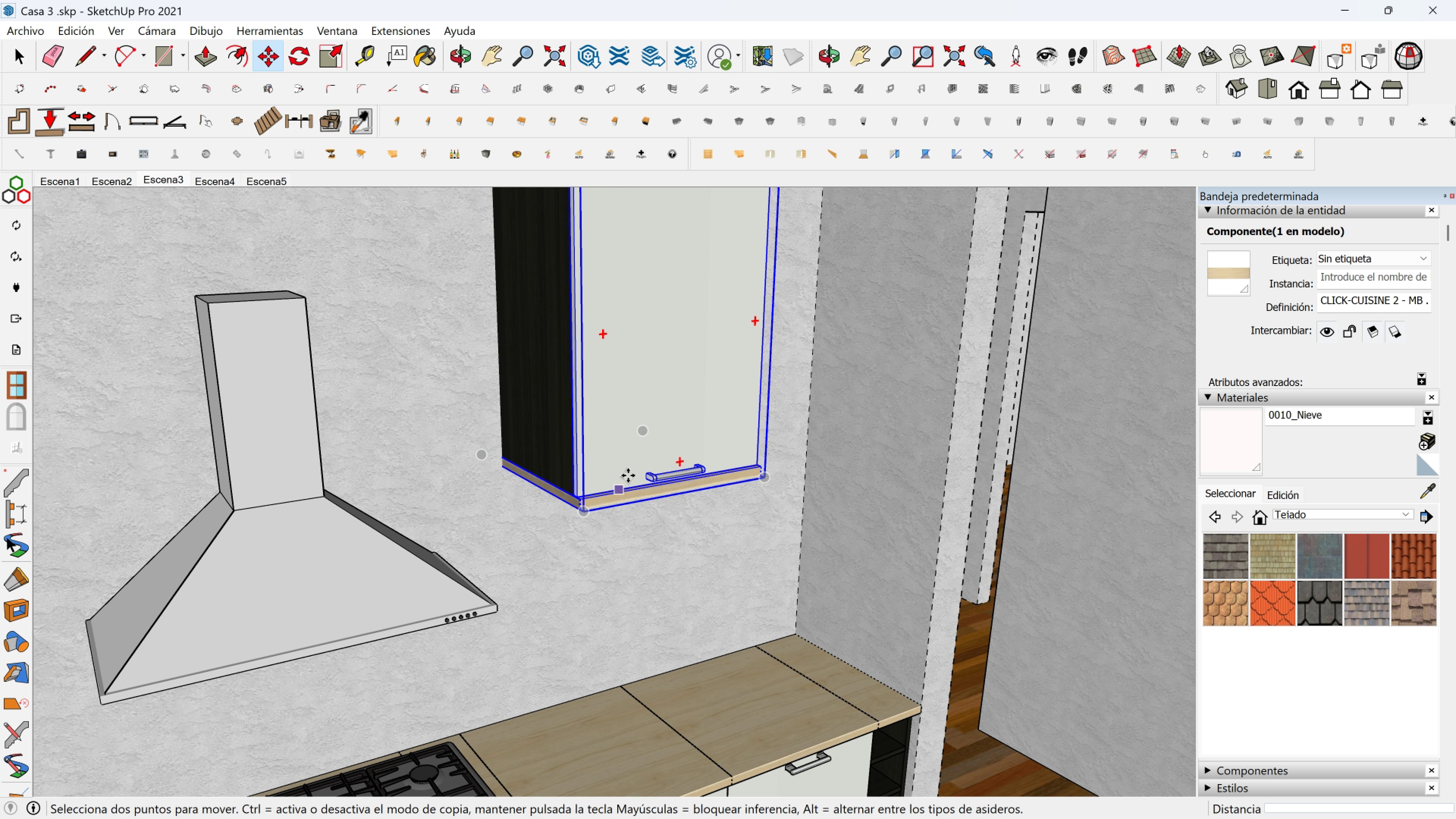 
key(Shift+ShiftLeft)
 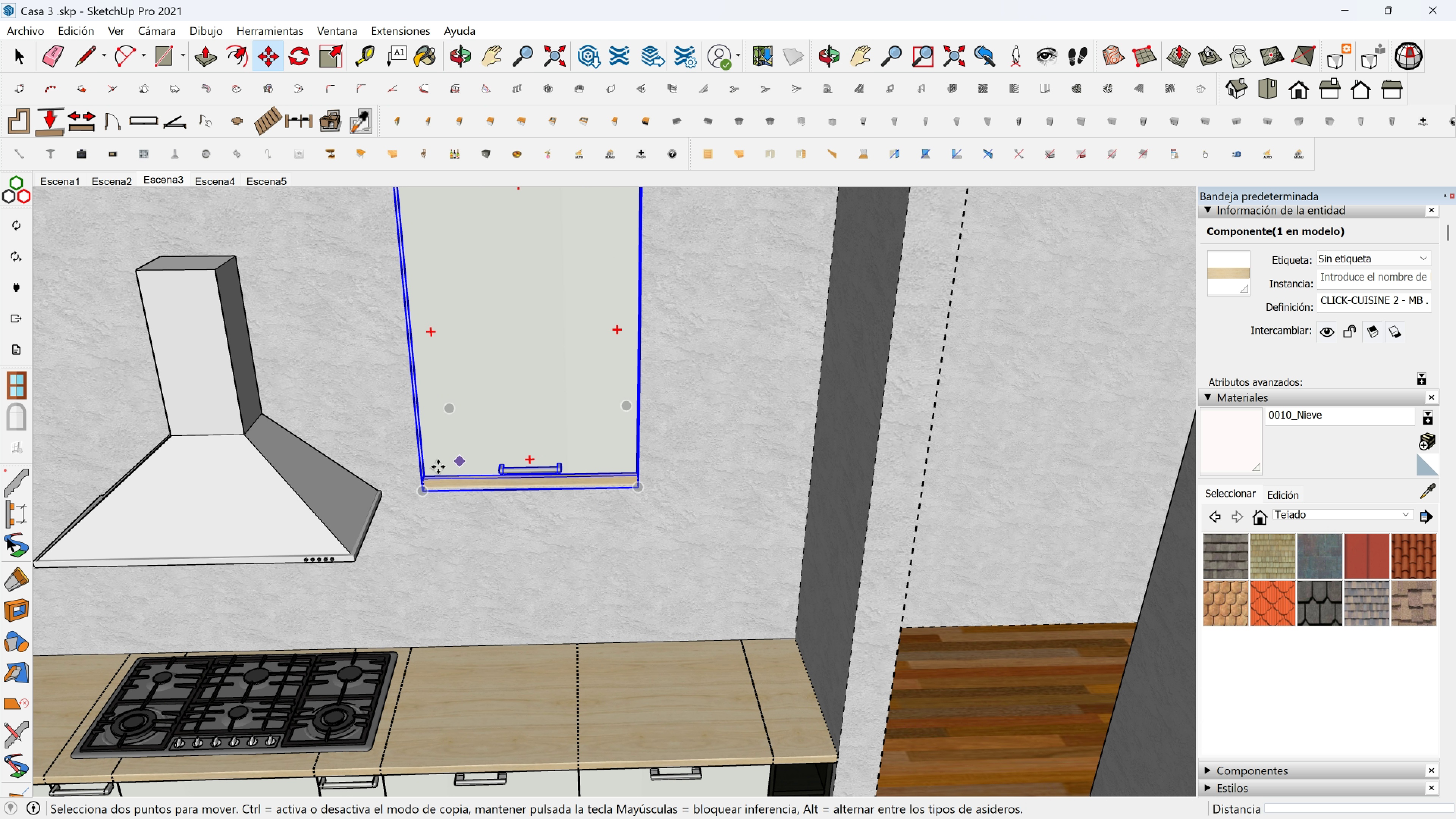 
scroll: coordinate [406, 488], scroll_direction: up, amount: 1.0
 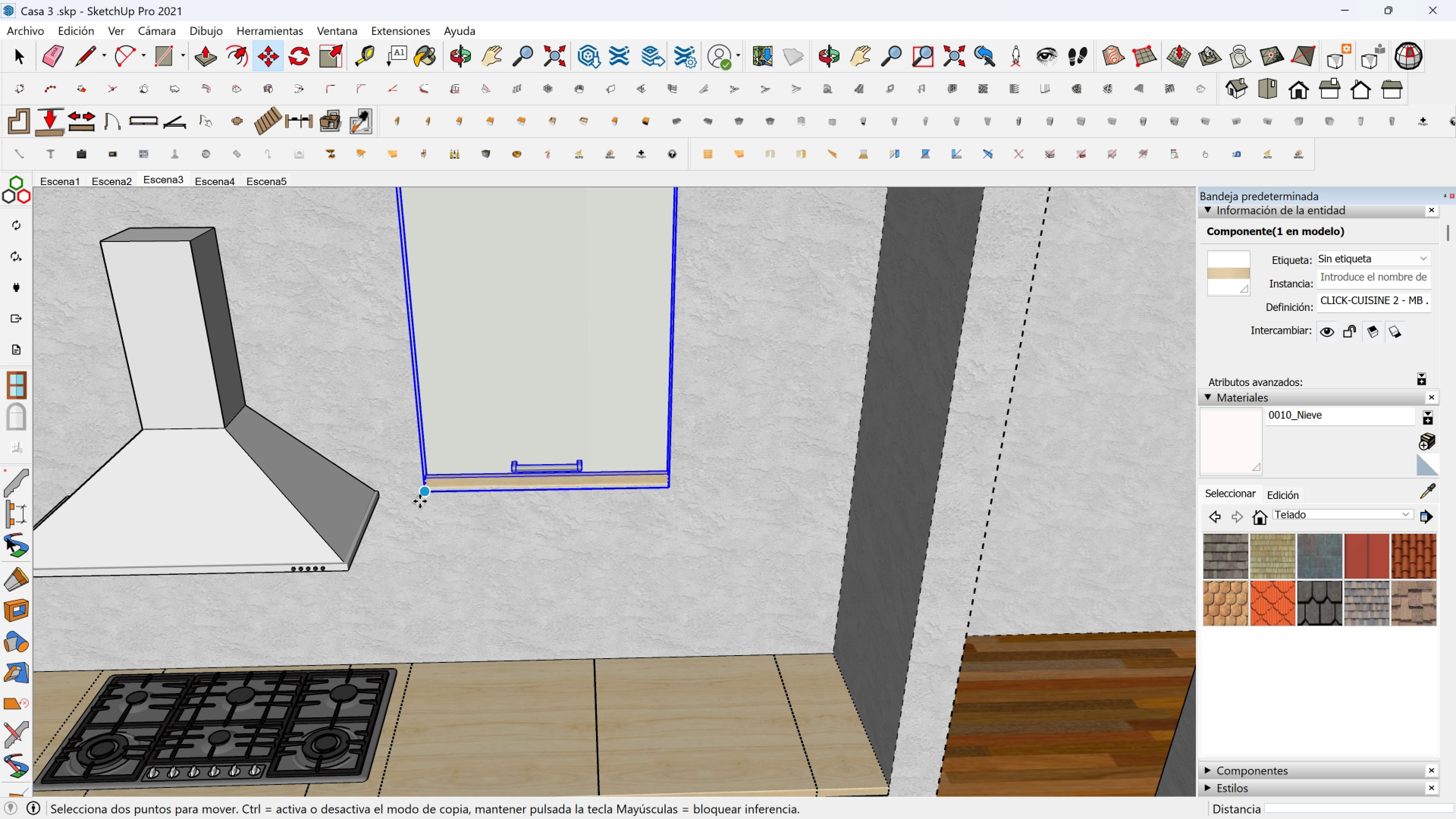 
key(Control+ControlLeft)
 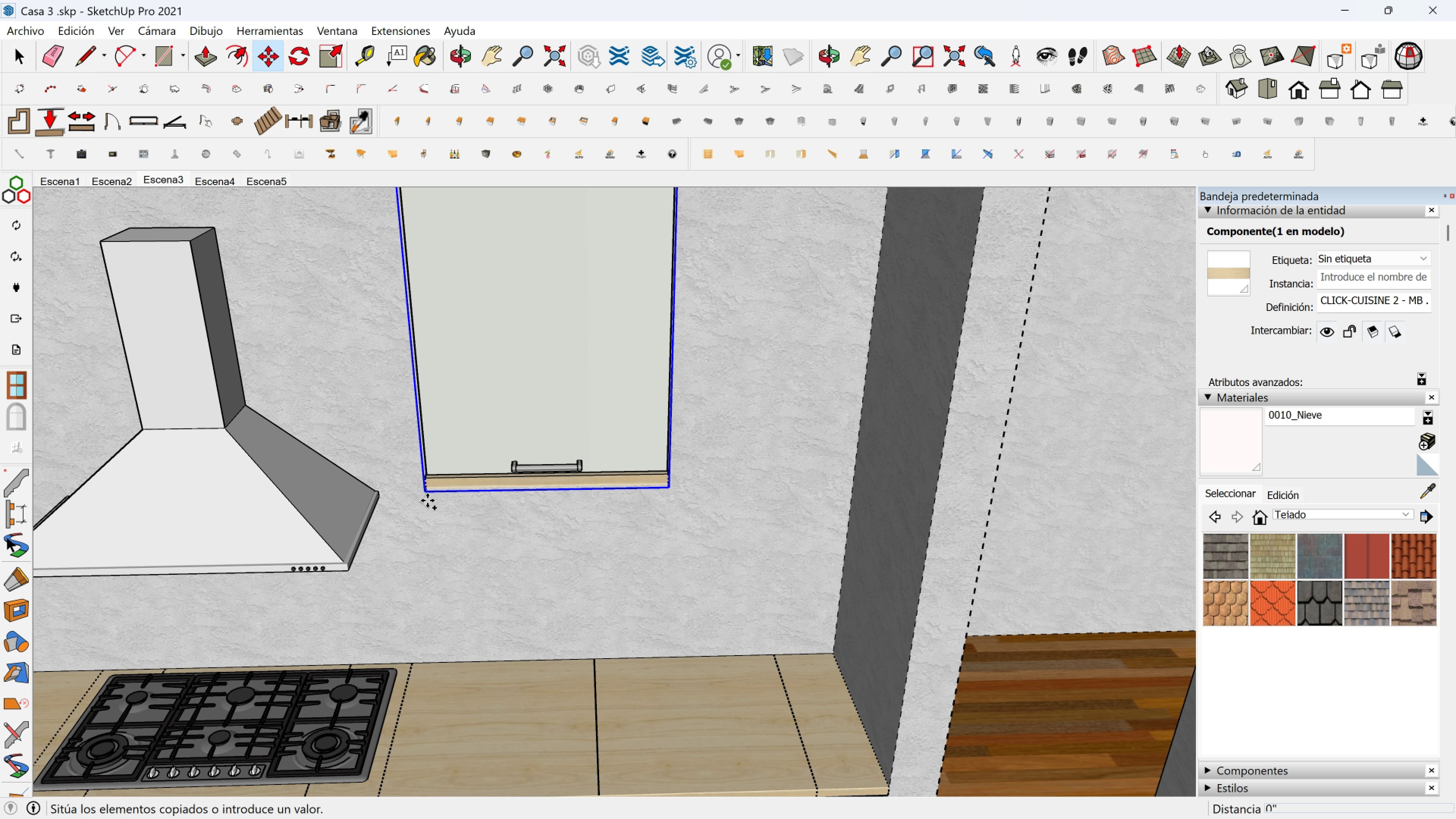 
left_click([420, 500])
 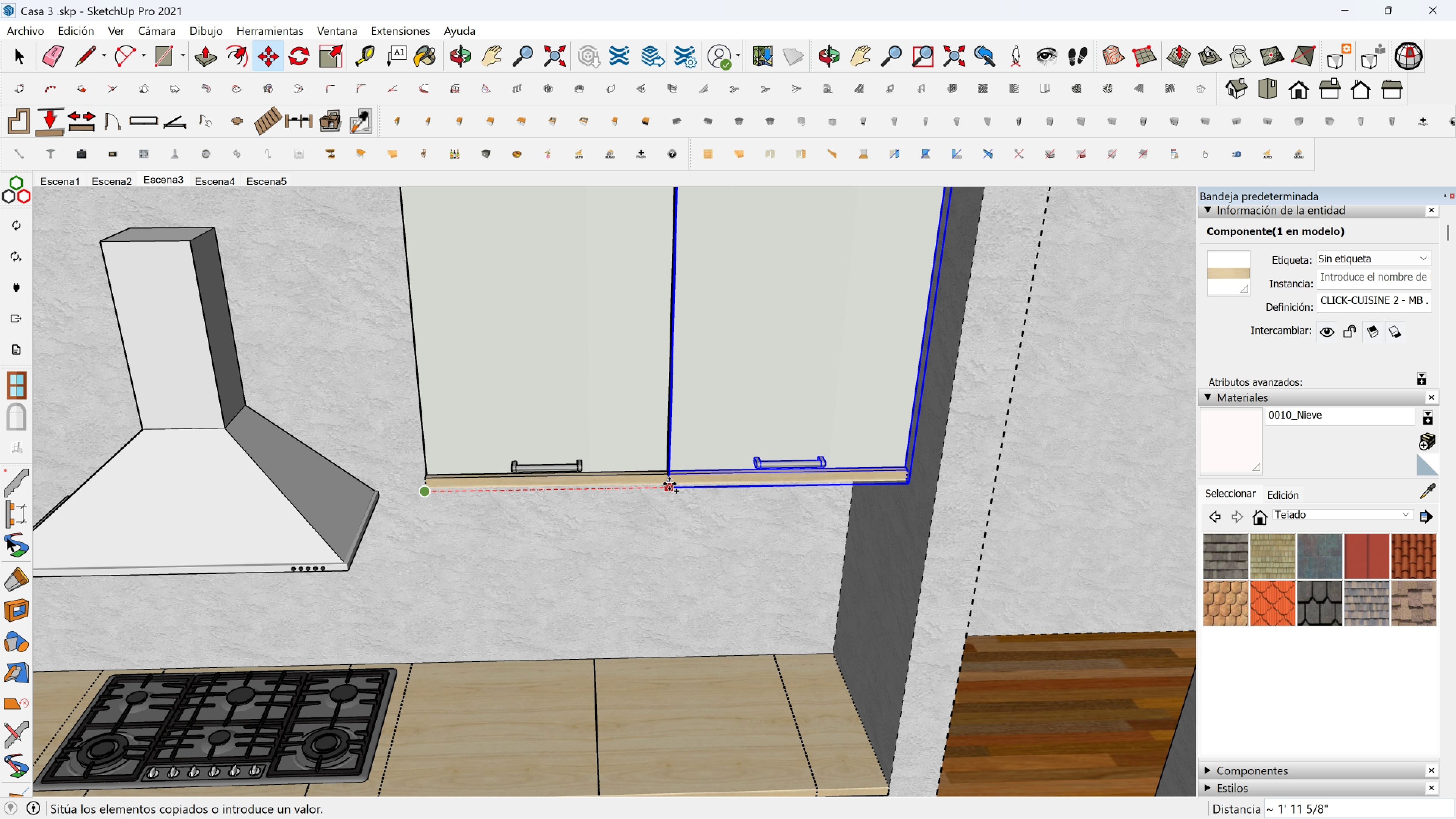 
left_click([669, 484])
 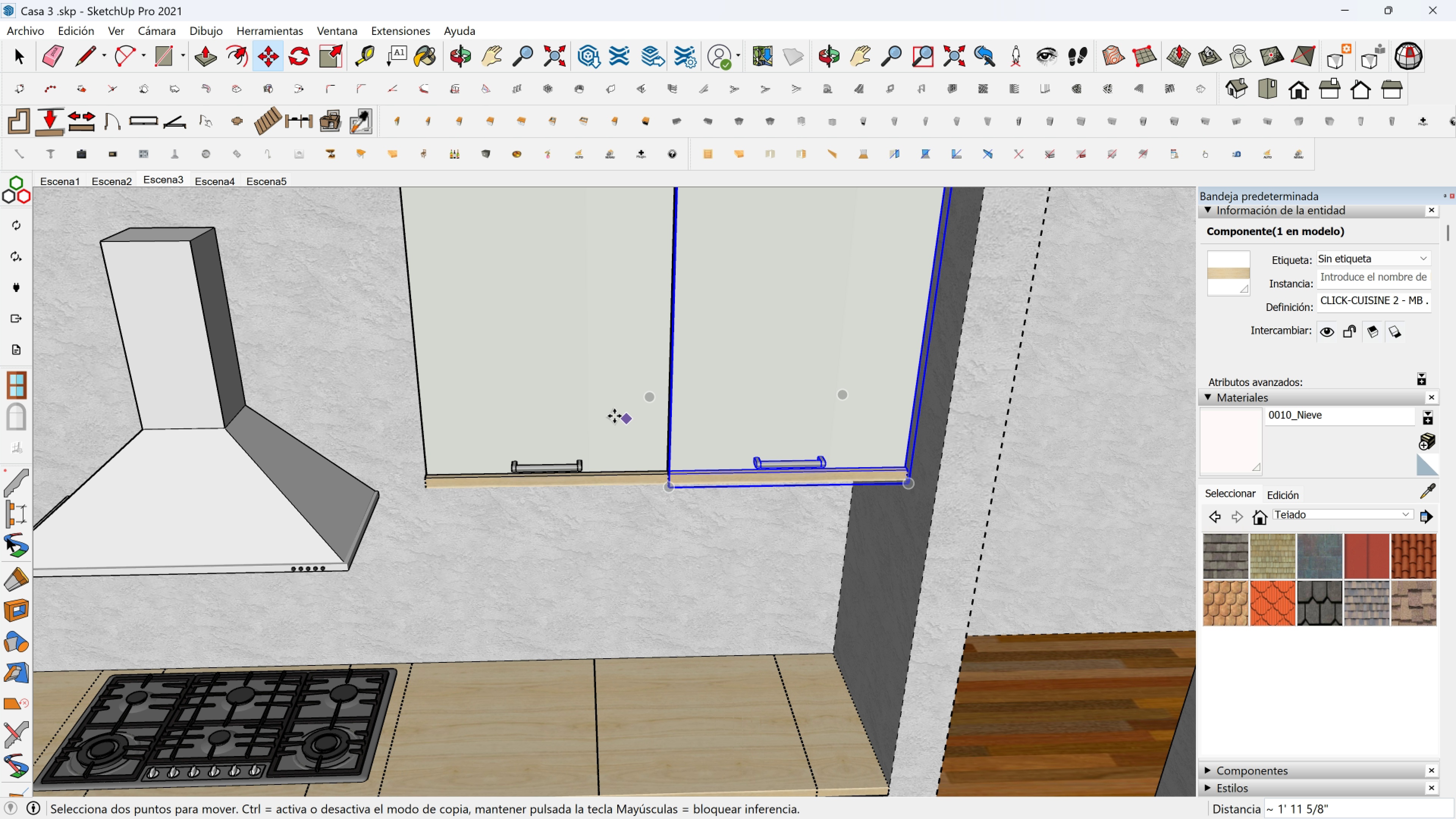 
scroll: coordinate [604, 416], scroll_direction: down, amount: 2.0